 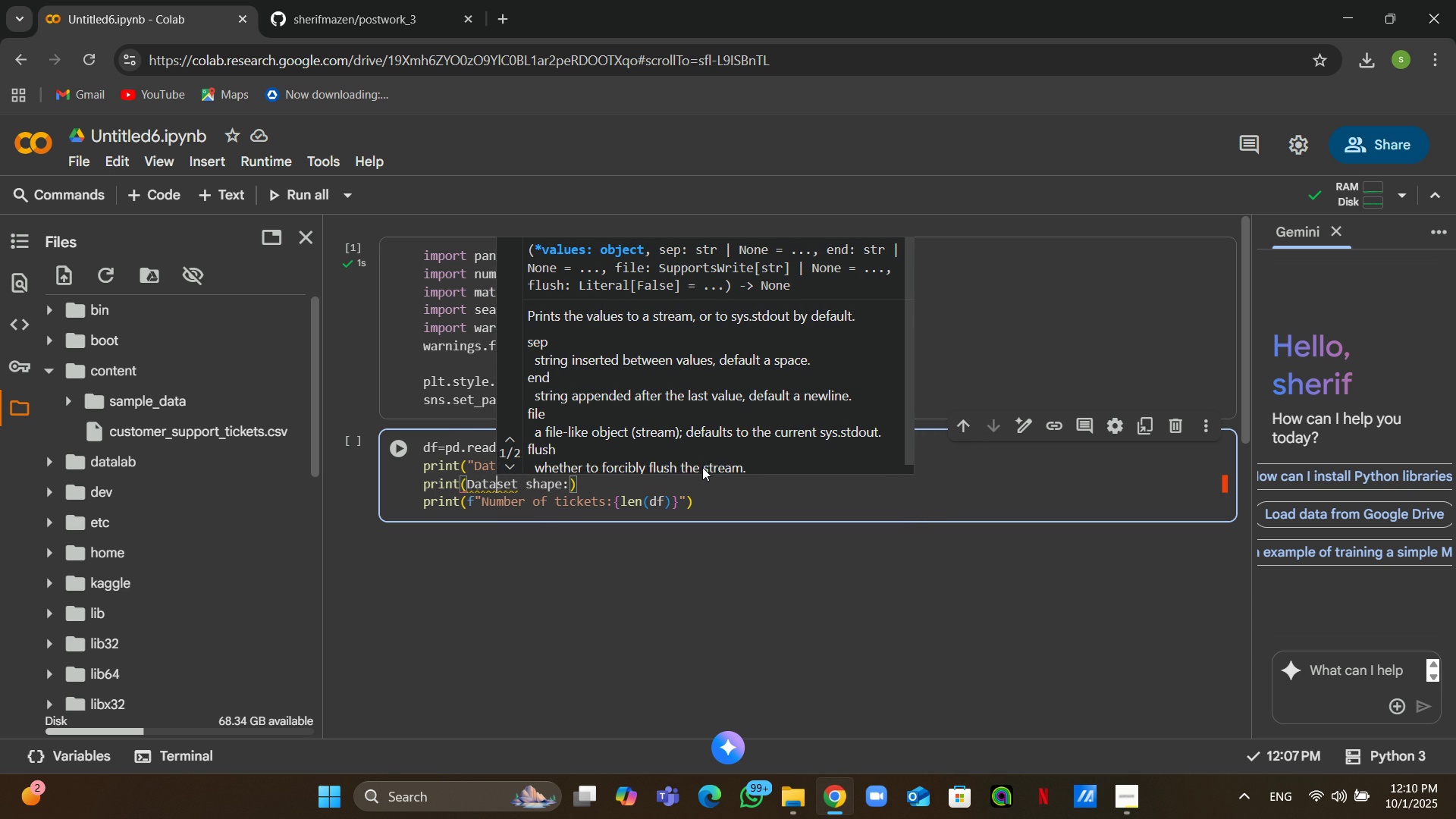 
key(ArrowLeft)
 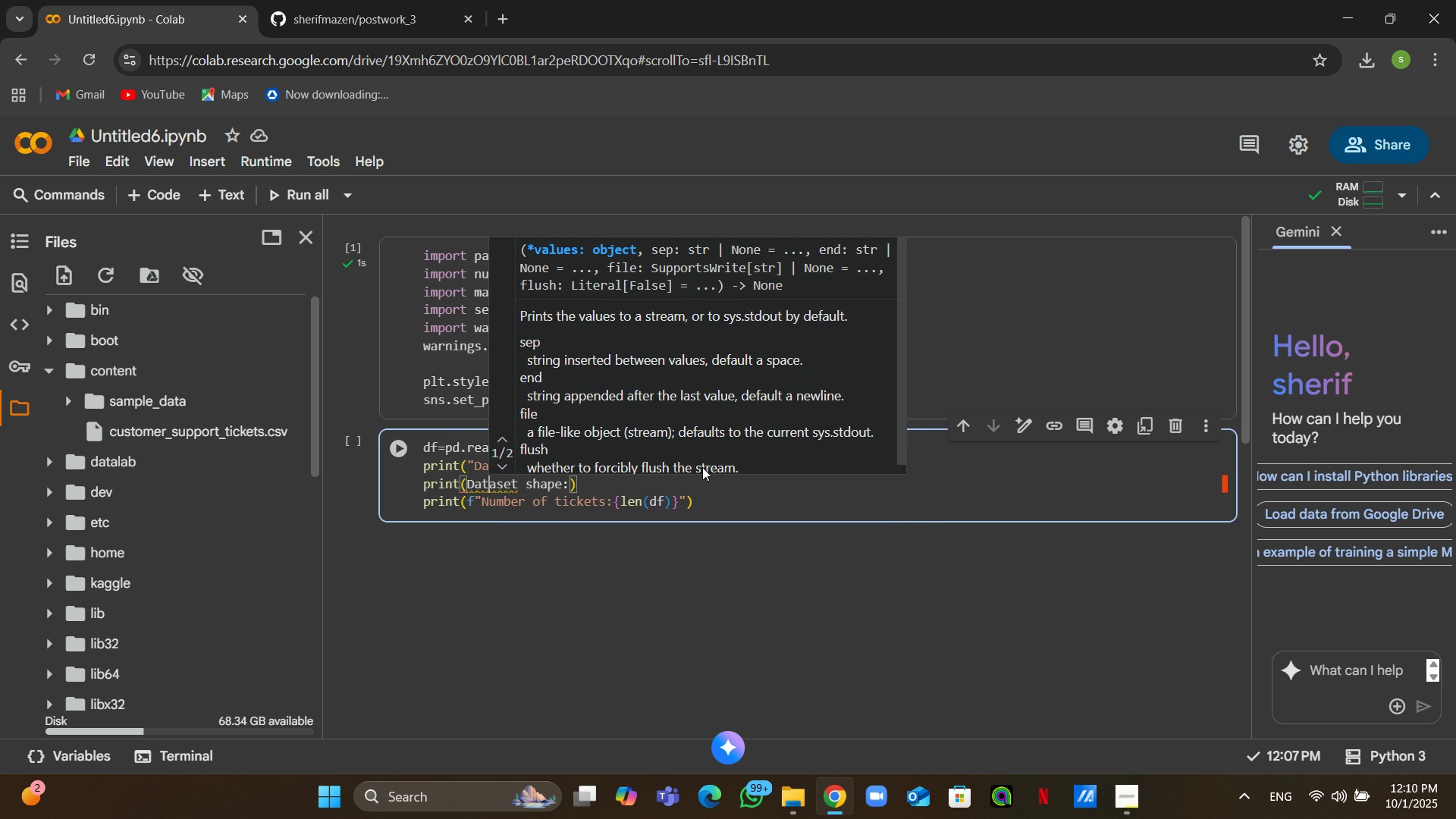 
key(ArrowLeft)
 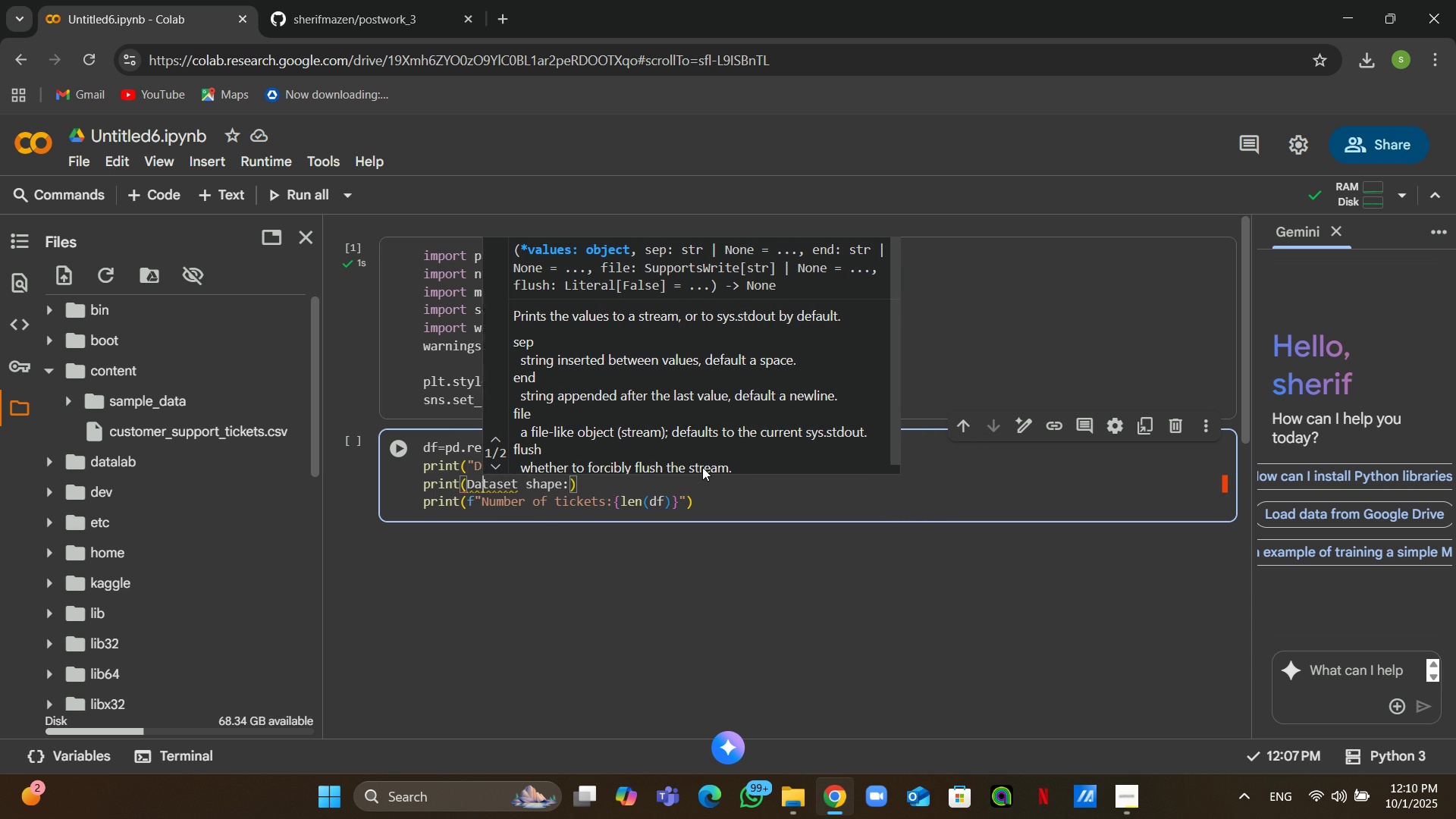 
key(ArrowLeft)
 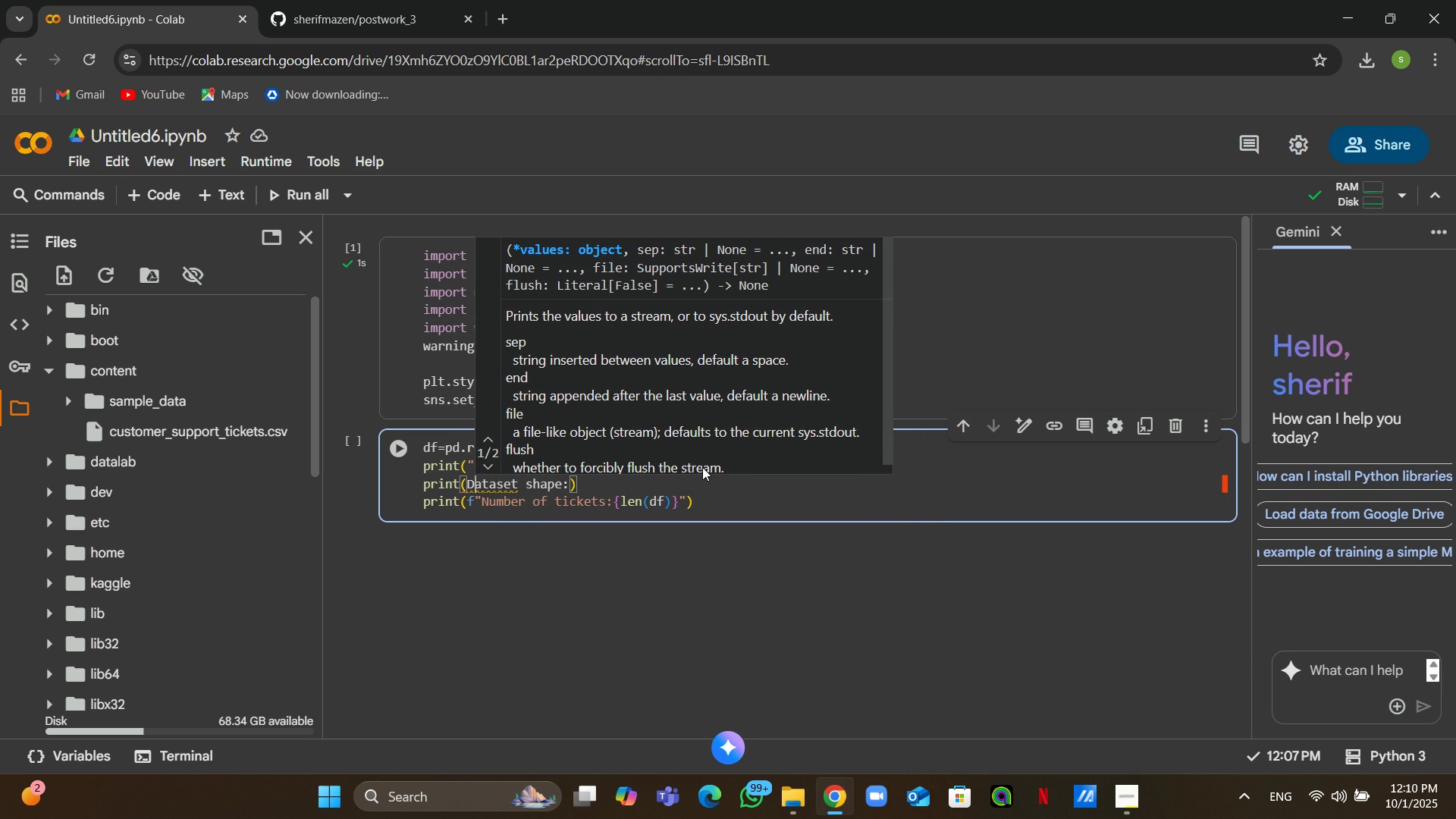 
key(ArrowLeft)
 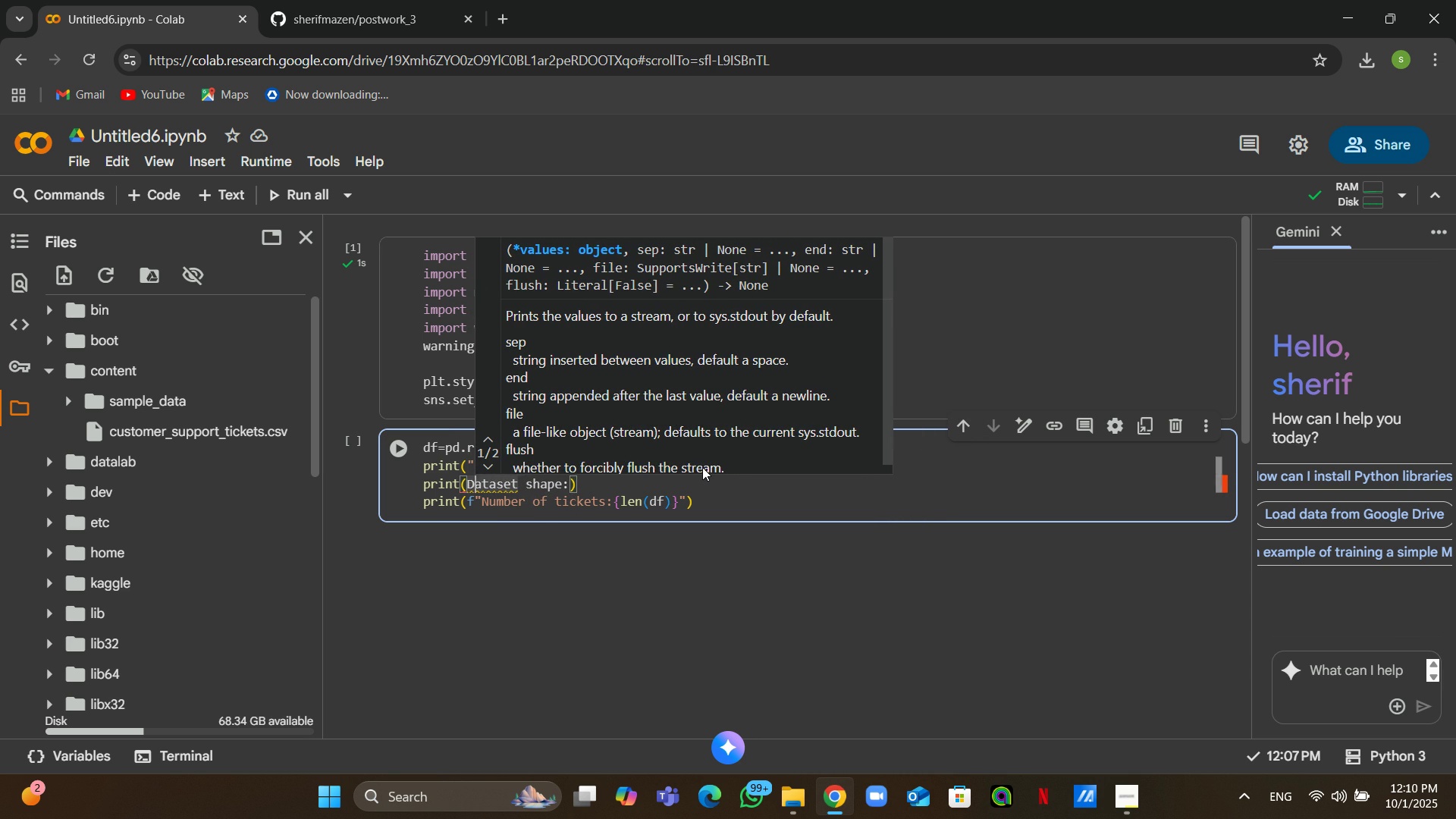 
key(ArrowLeft)
 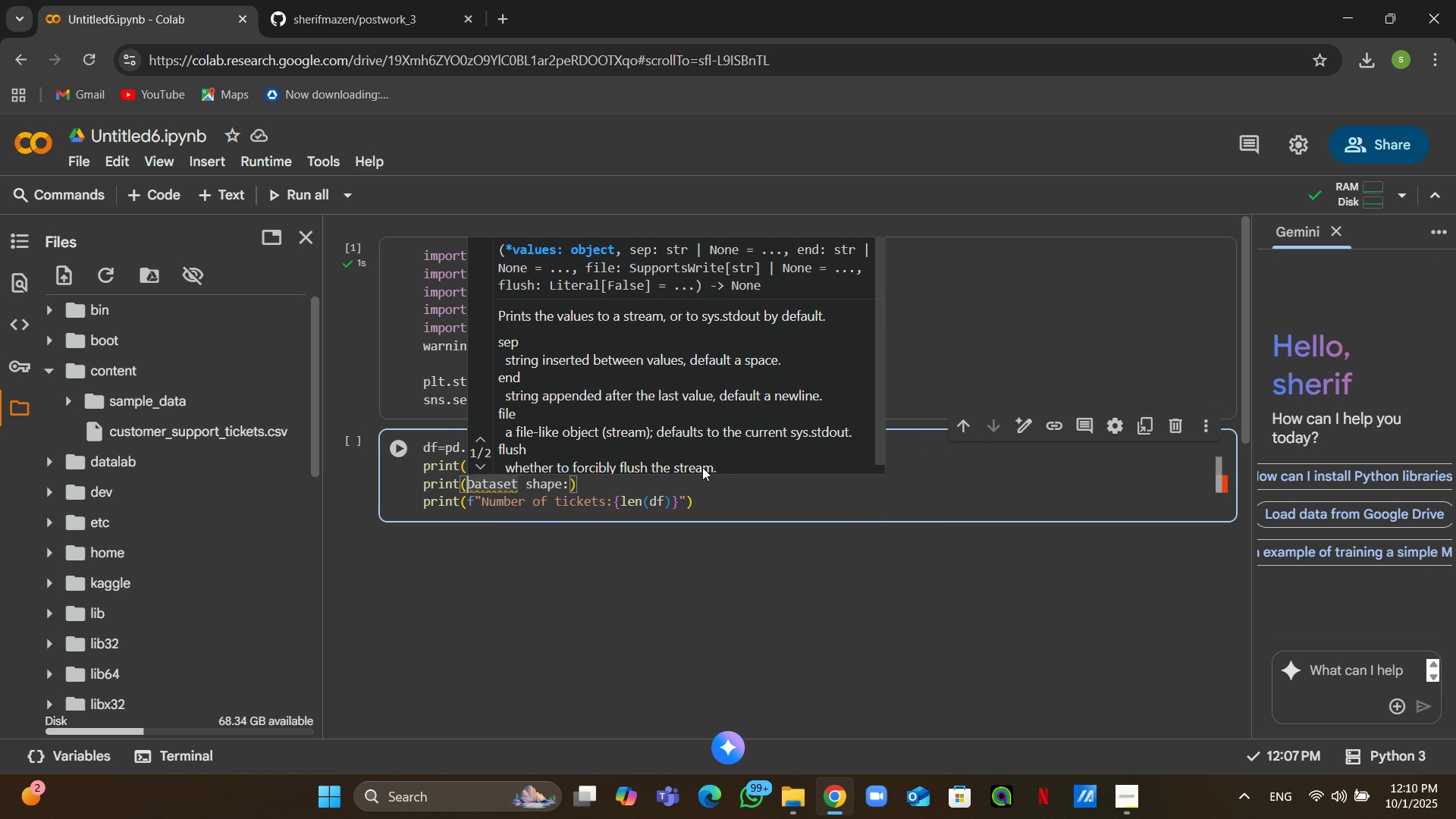 
key(F)
 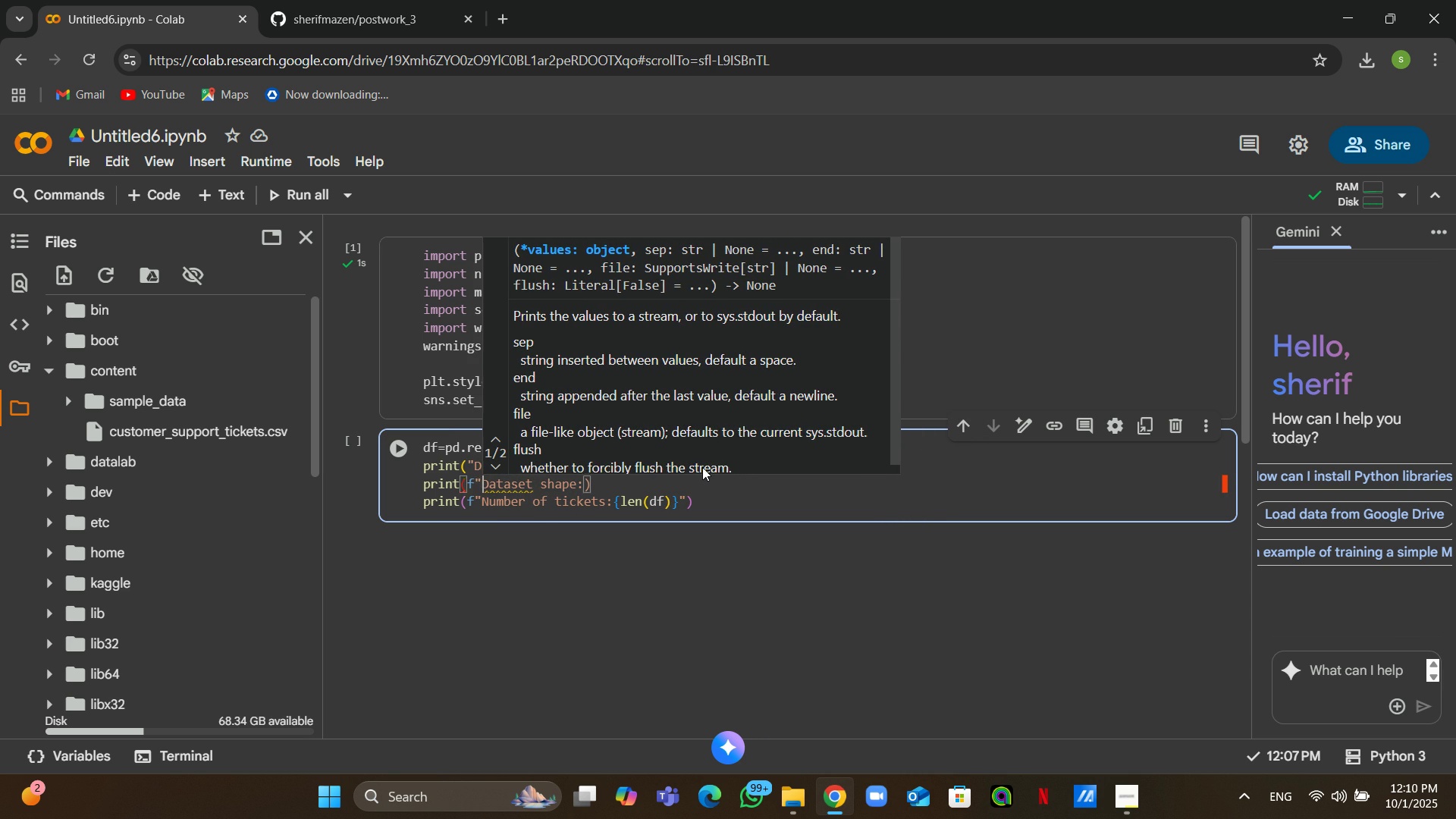 
key(Shift+ShiftRight)
 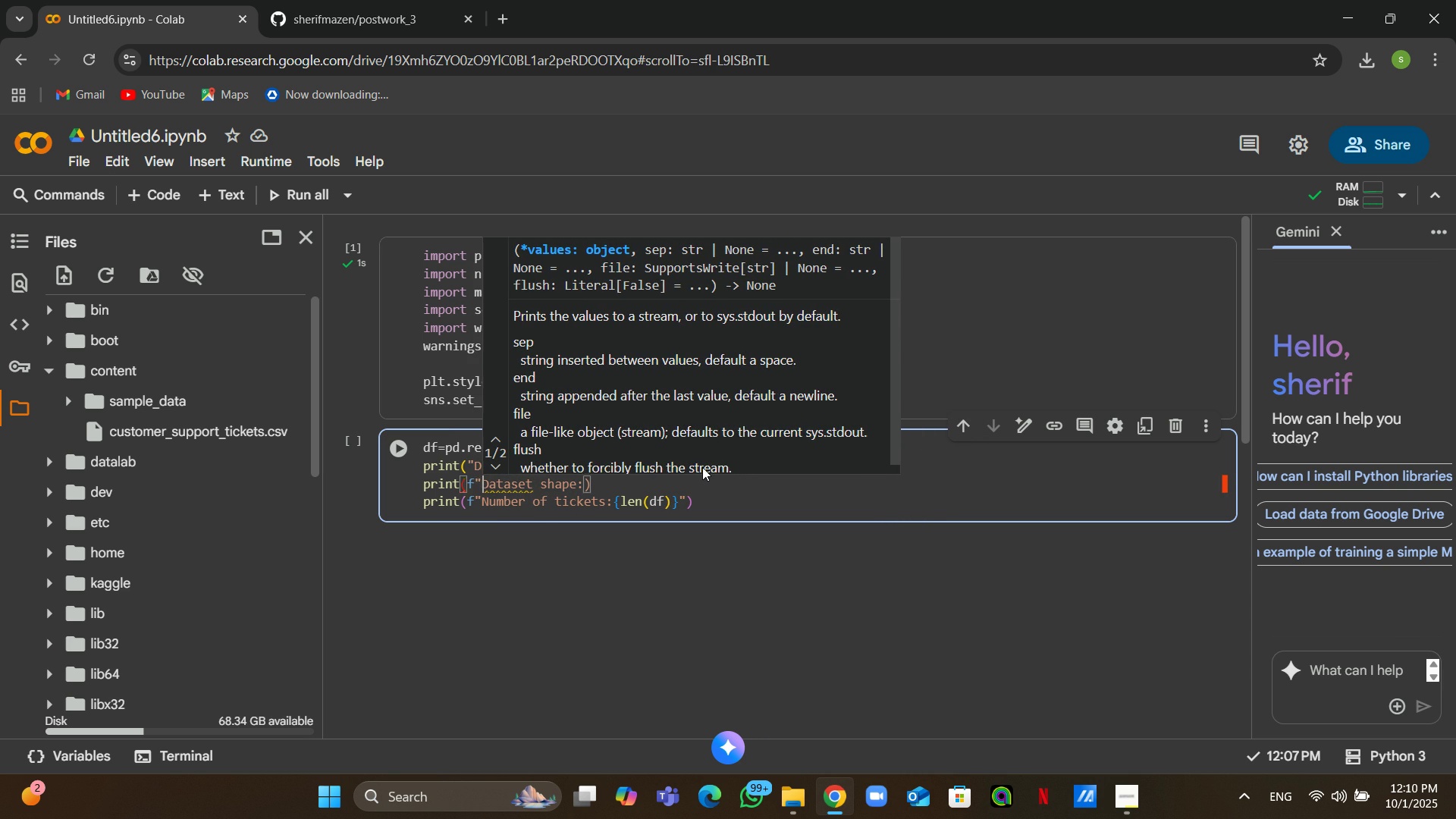 
key(Shift+Quote)